 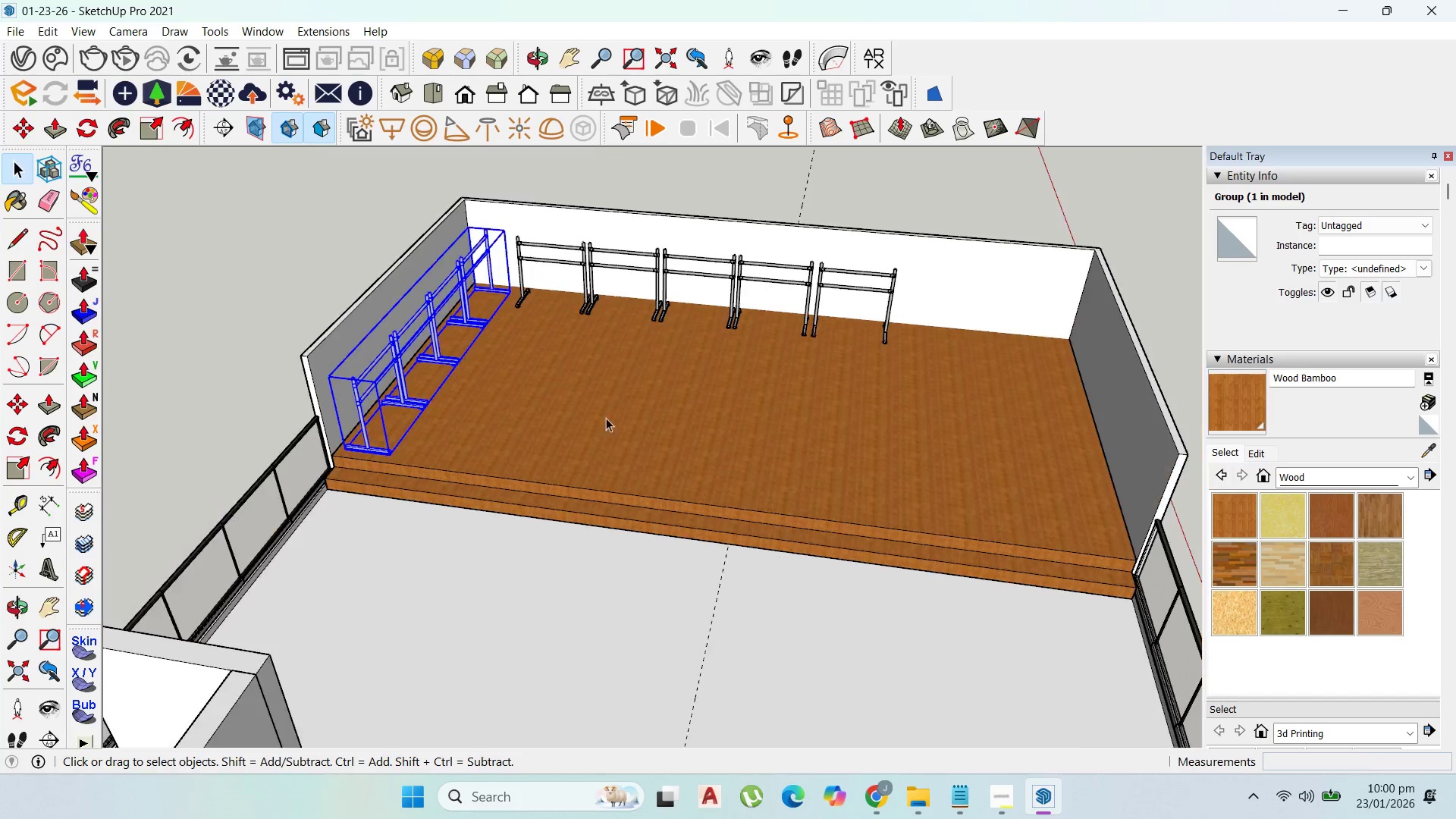 
scroll: coordinate [606, 482], scroll_direction: down, amount: 7.0
 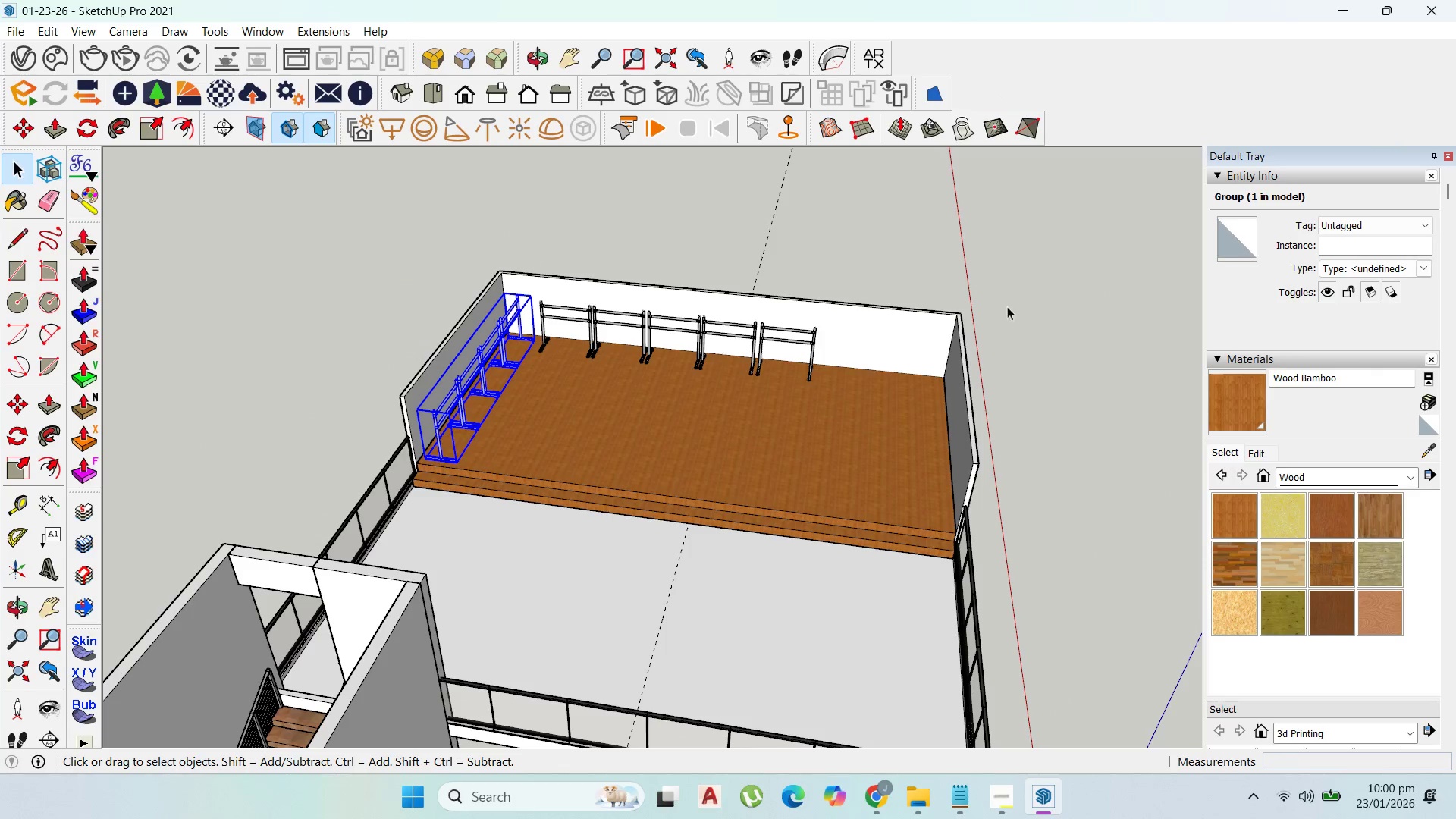 
left_click([1009, 306])
 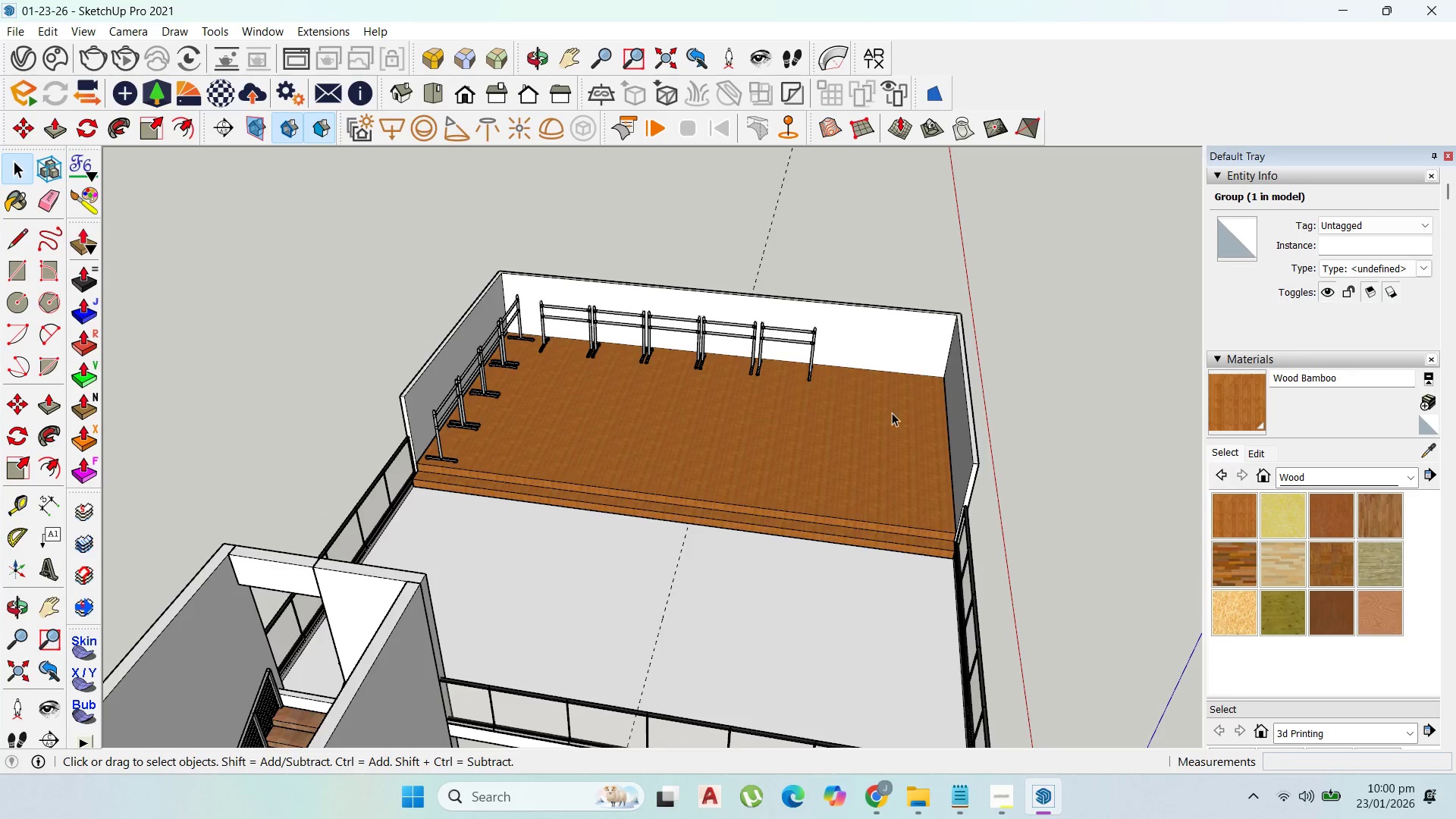 
scroll: coordinate [885, 419], scroll_direction: up, amount: 3.0
 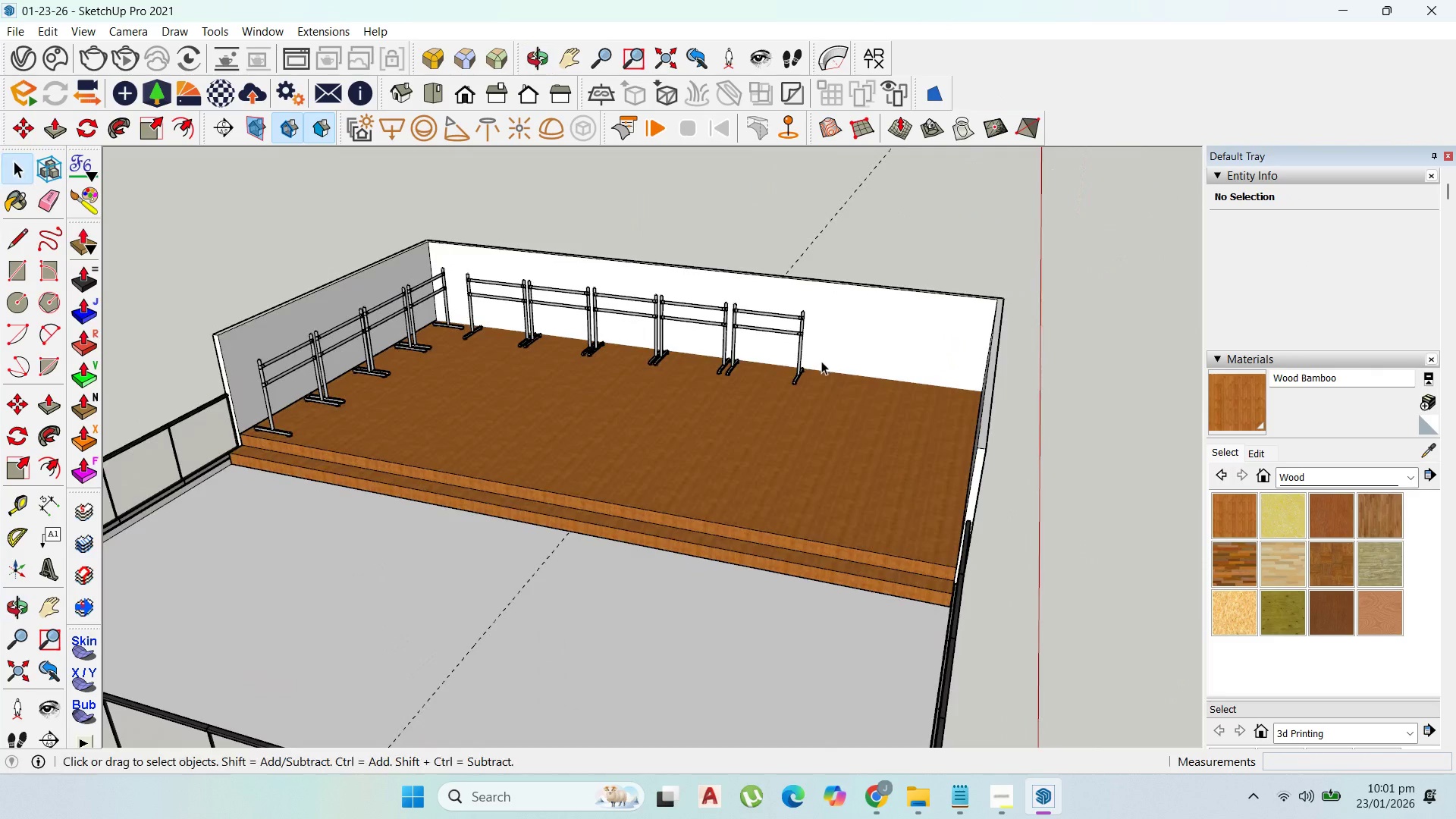 
scroll: coordinate [761, 557], scroll_direction: down, amount: 7.0
 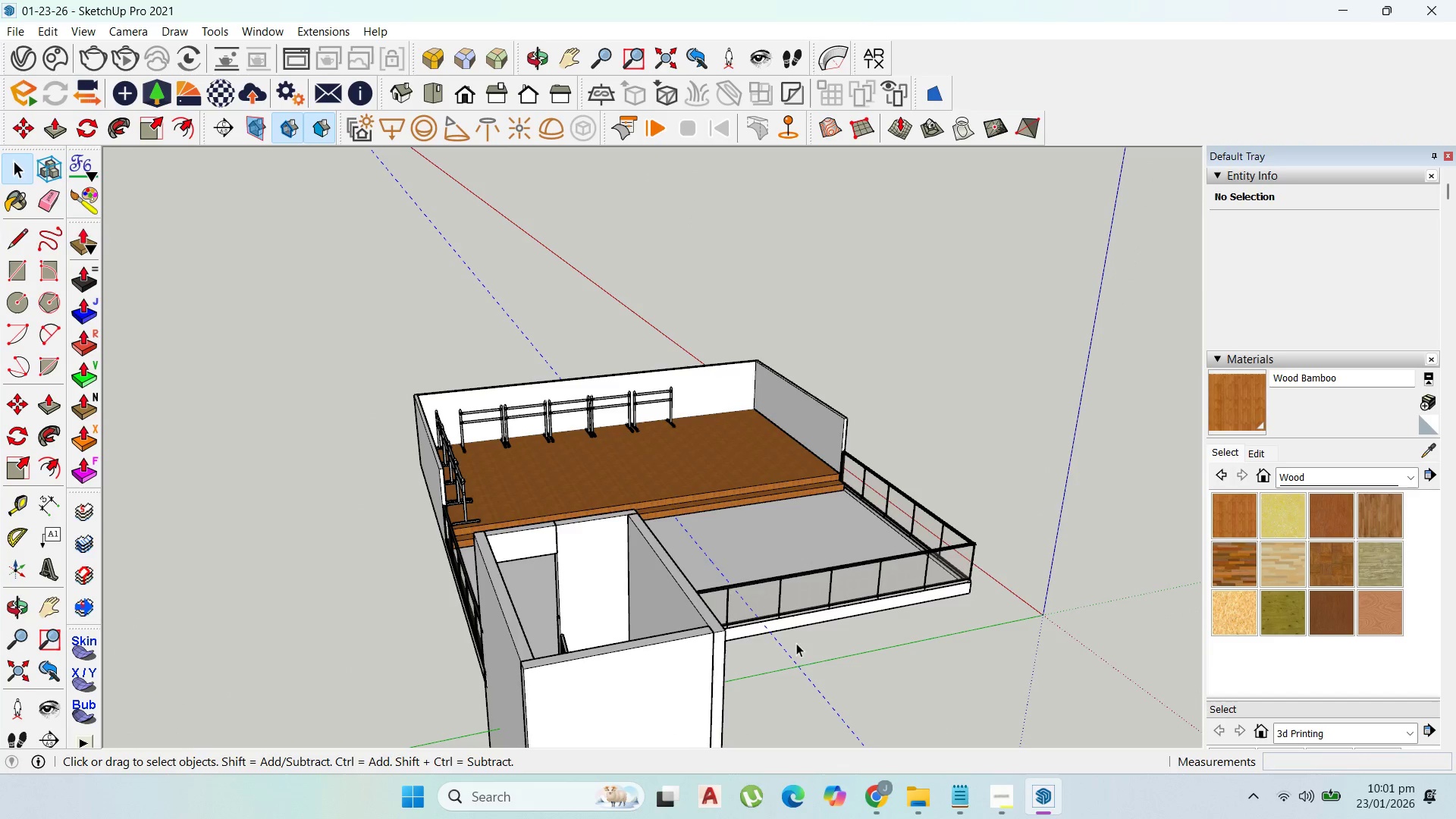 
scroll: coordinate [794, 588], scroll_direction: up, amount: 4.0
 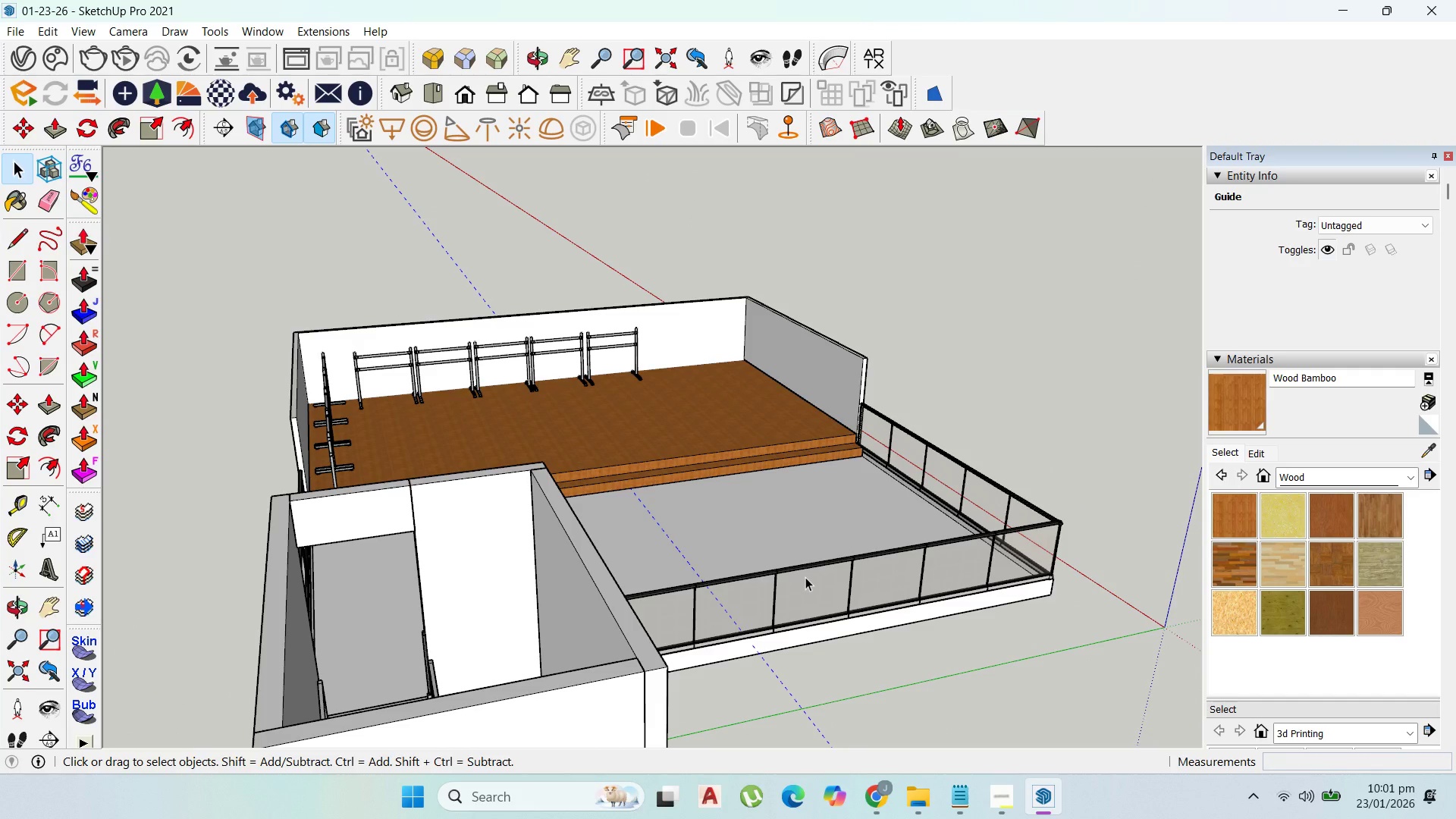 
key(Delete)
 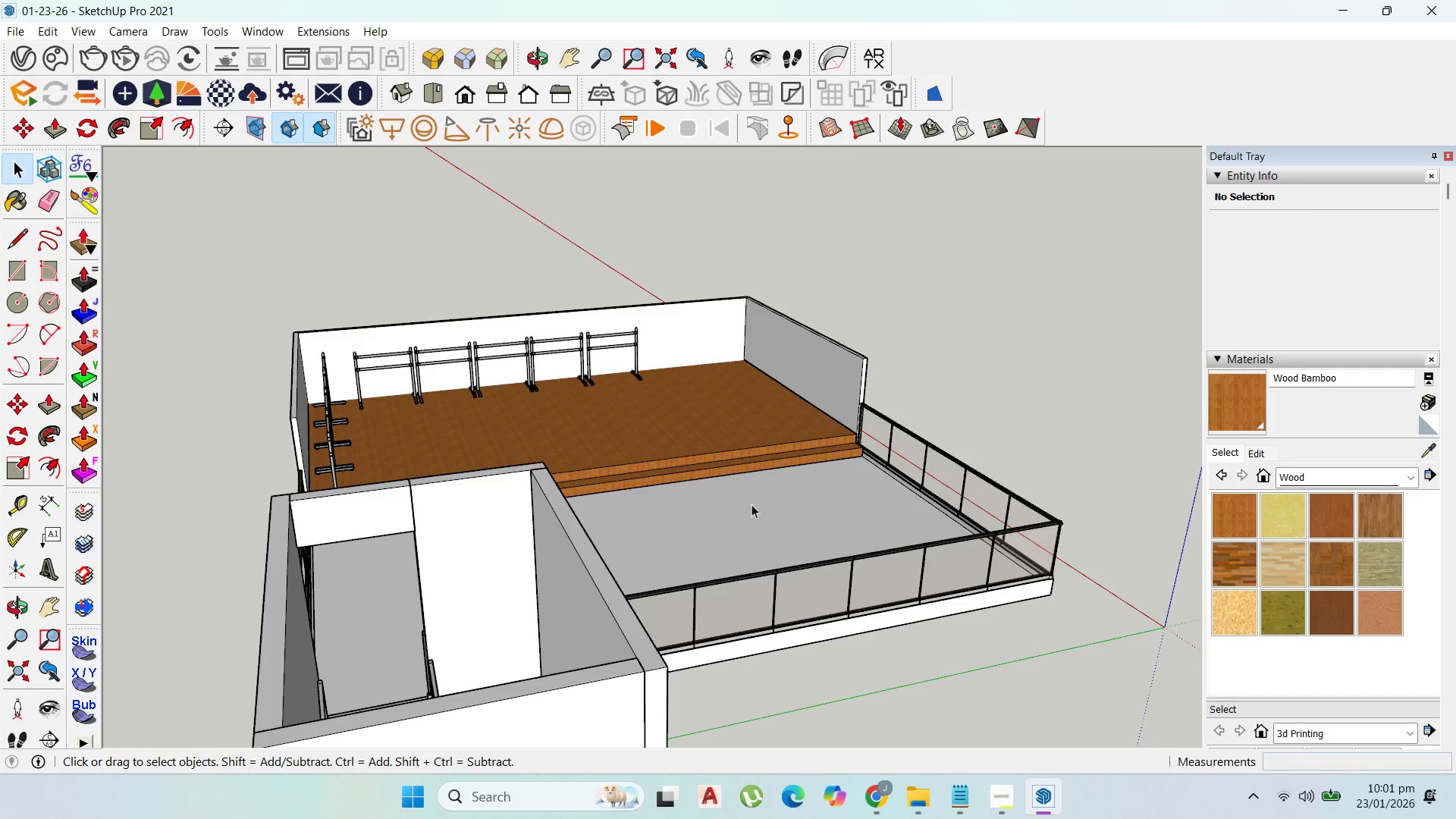 
scroll: coordinate [410, 348], scroll_direction: up, amount: 11.0
 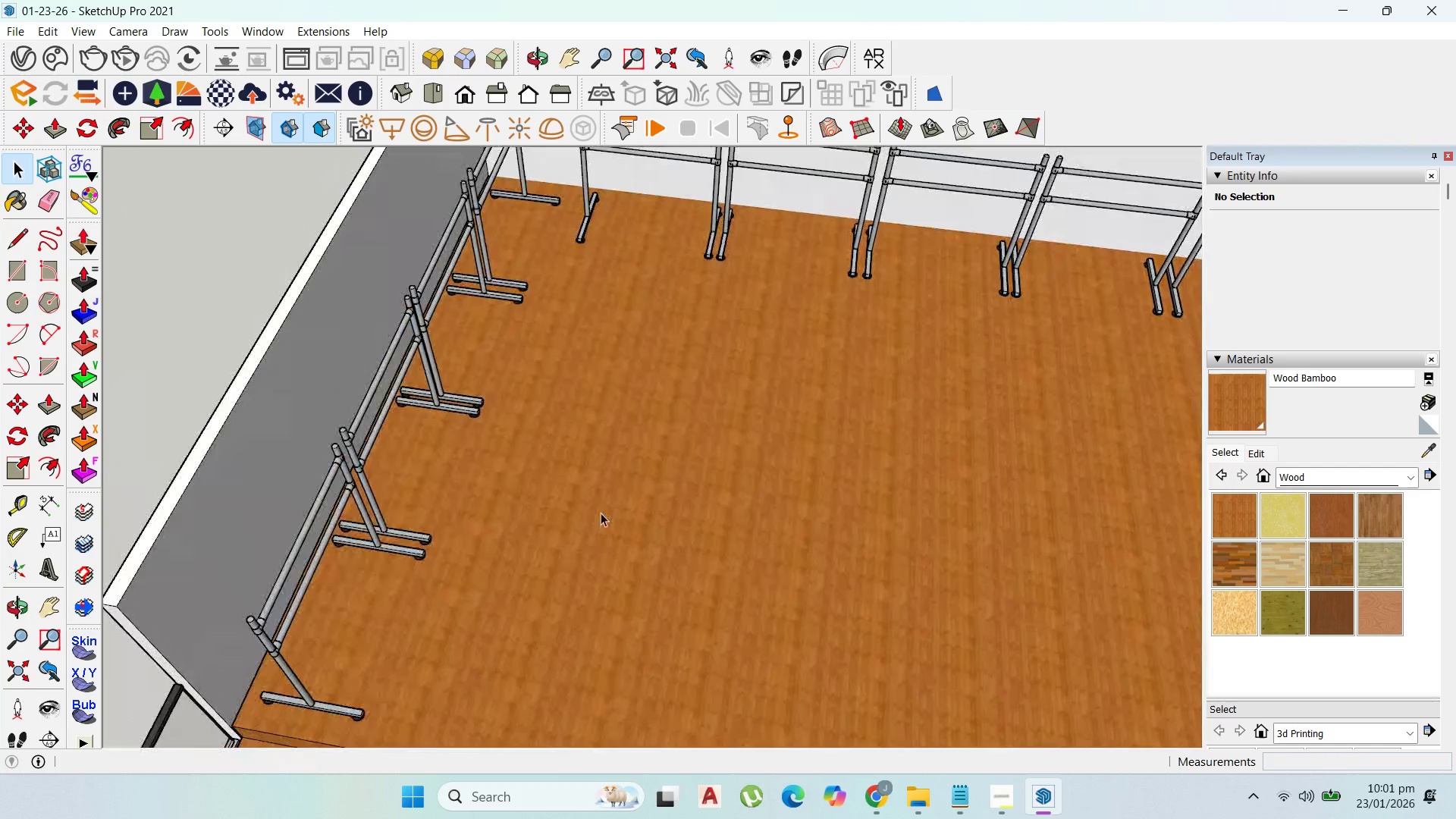 
scroll: coordinate [636, 322], scroll_direction: down, amount: 11.0
 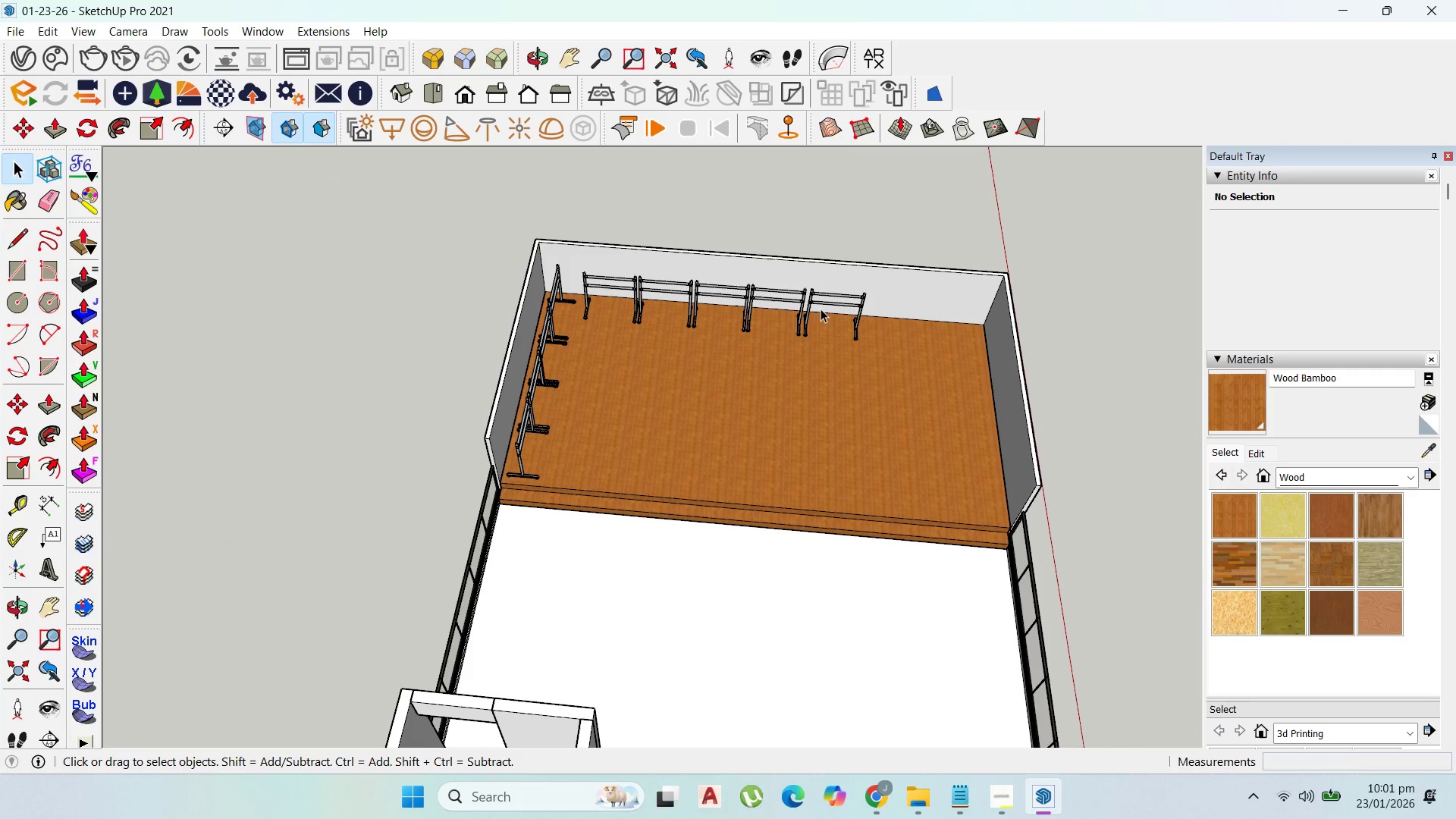 
left_click([821, 304])
 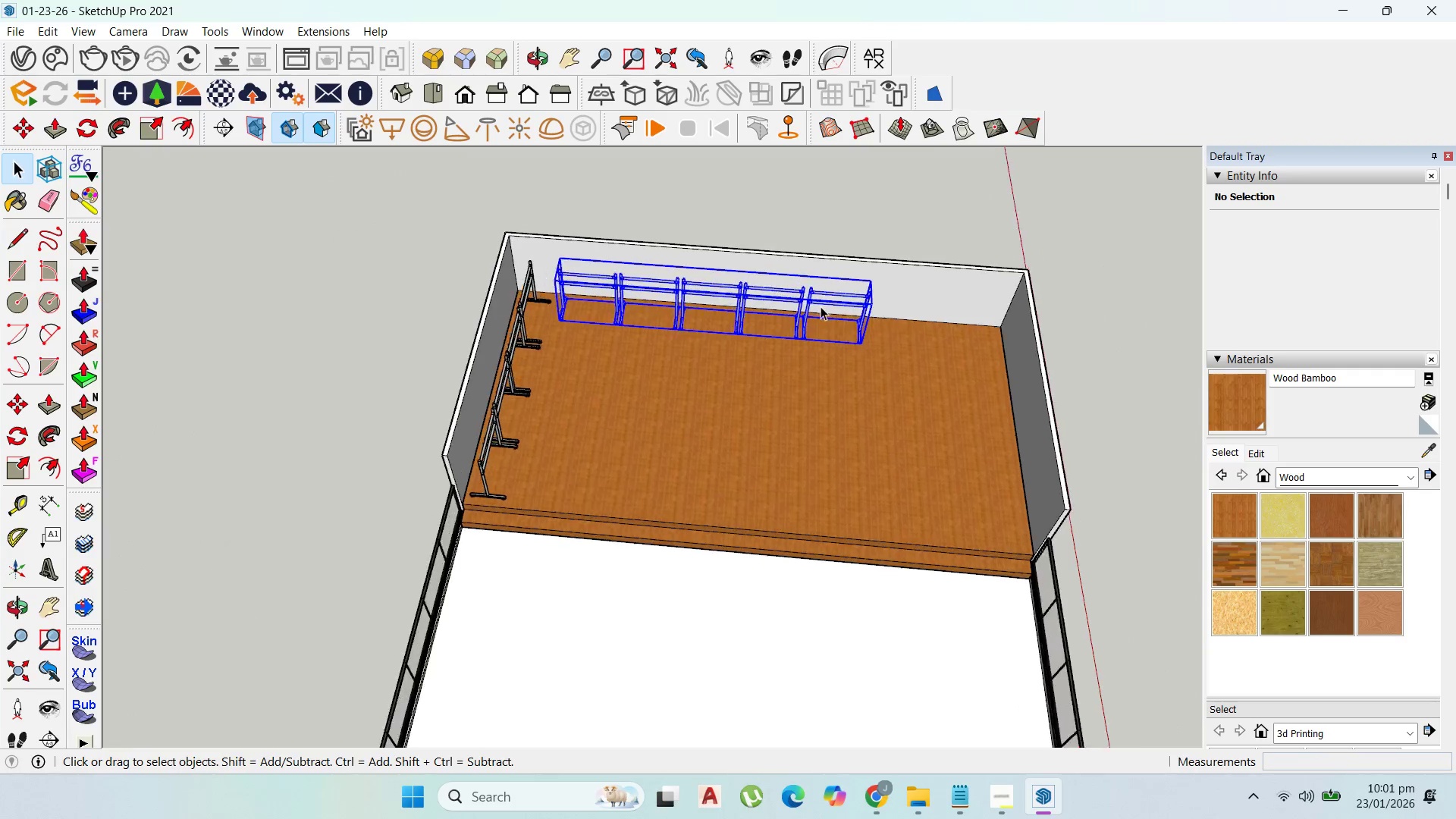 
double_click([821, 306])
 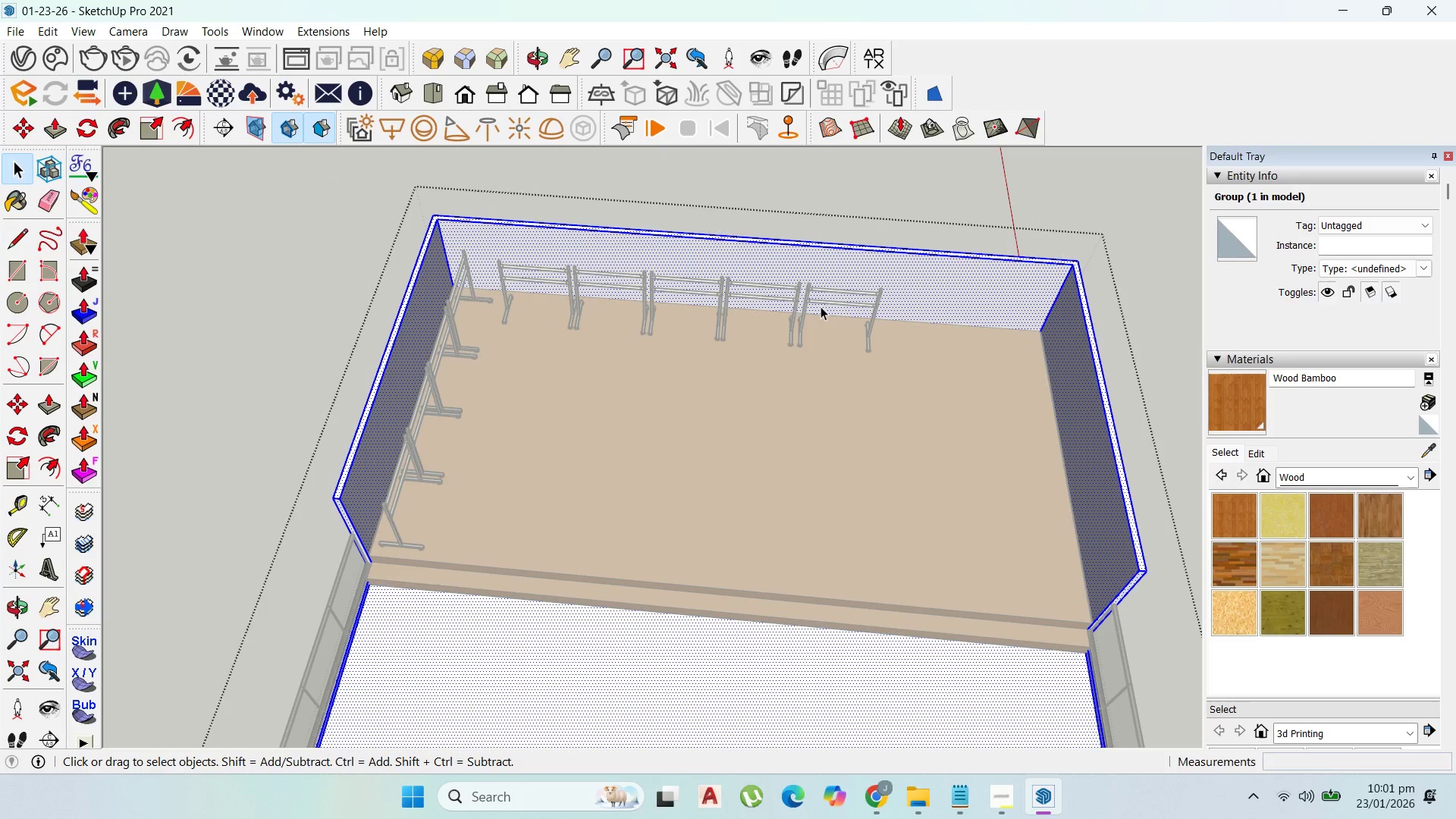 
scroll: coordinate [821, 306], scroll_direction: up, amount: 3.0
 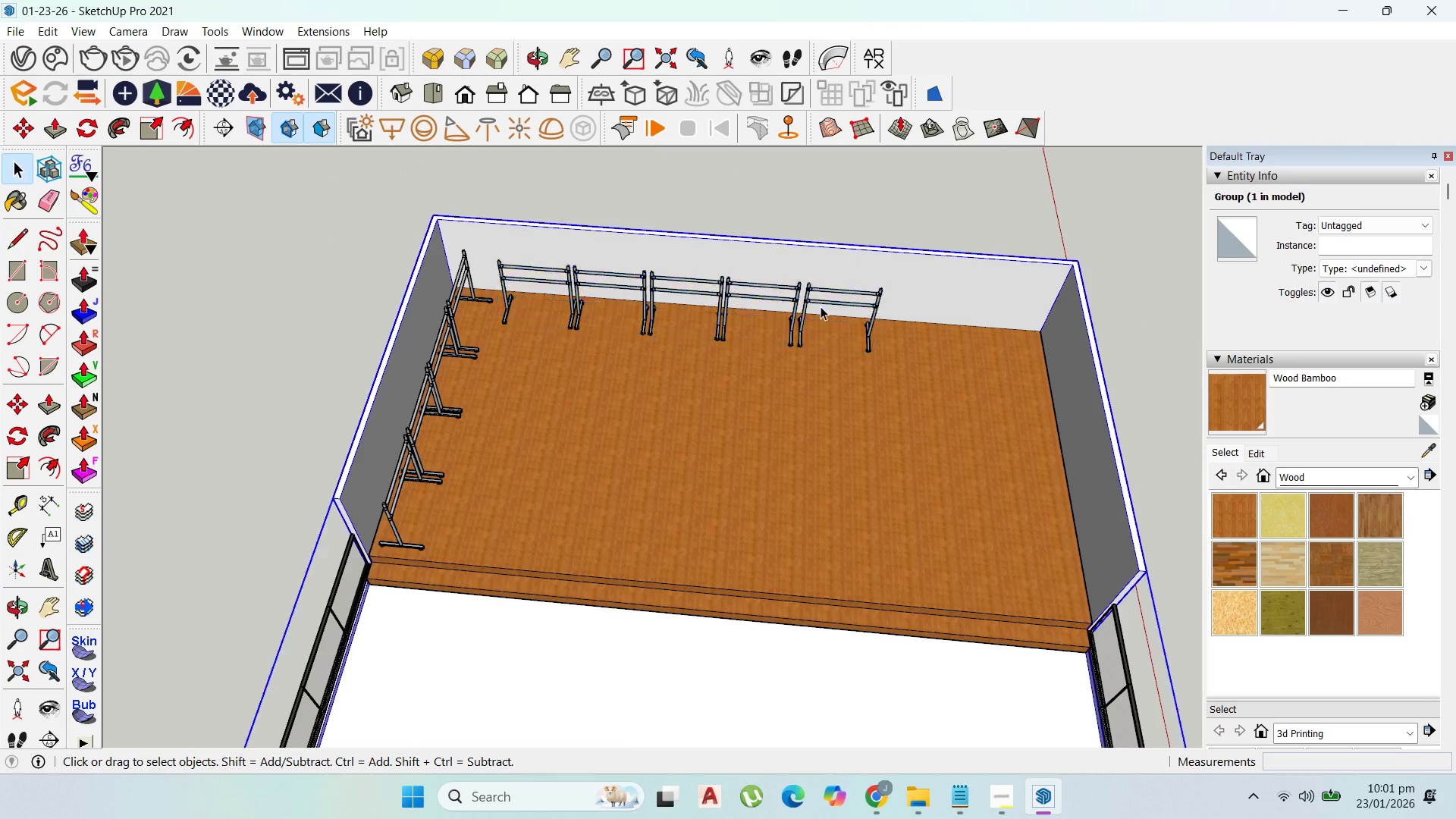 
triple_click([821, 306])
 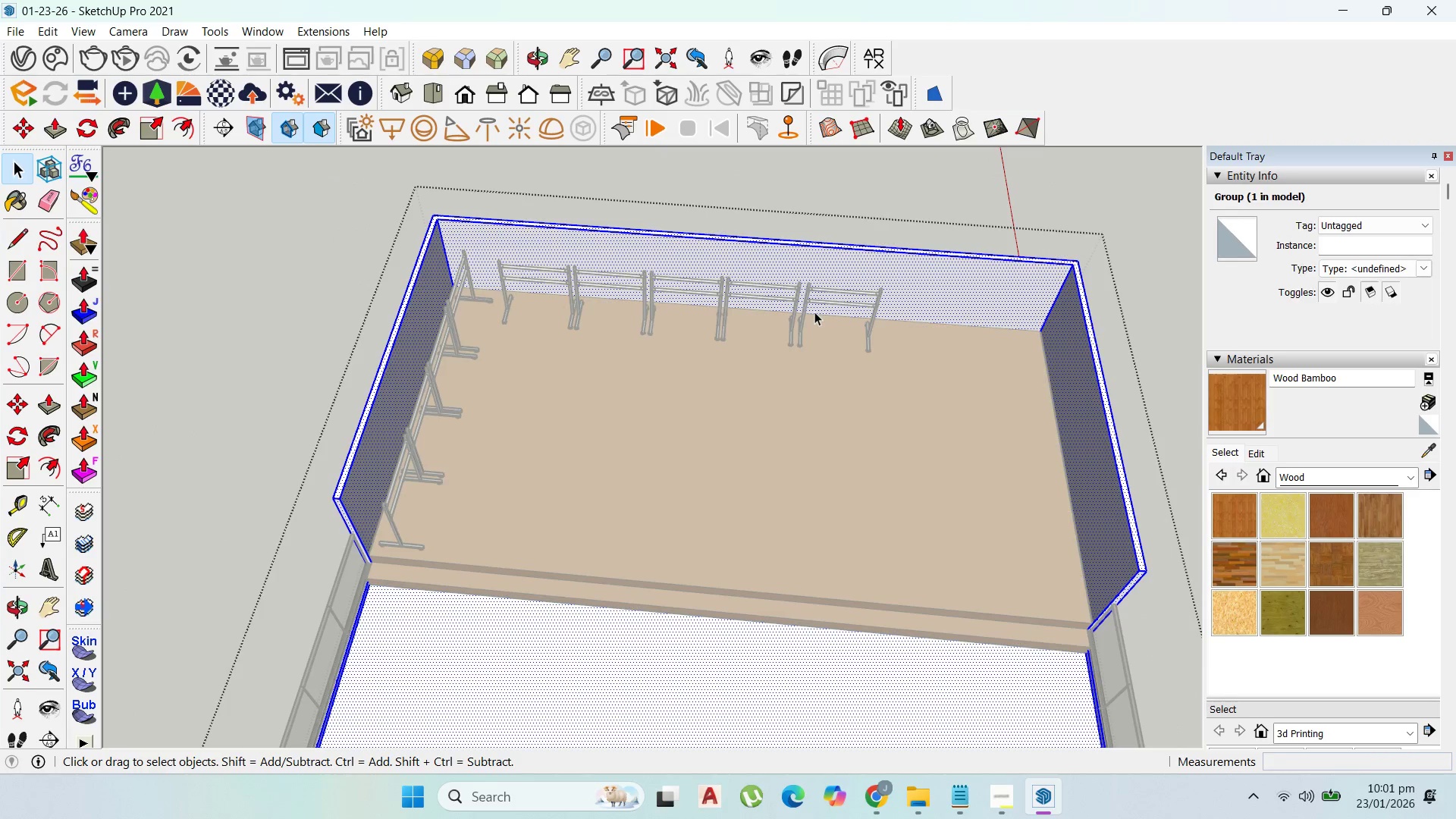 
key(Escape)
 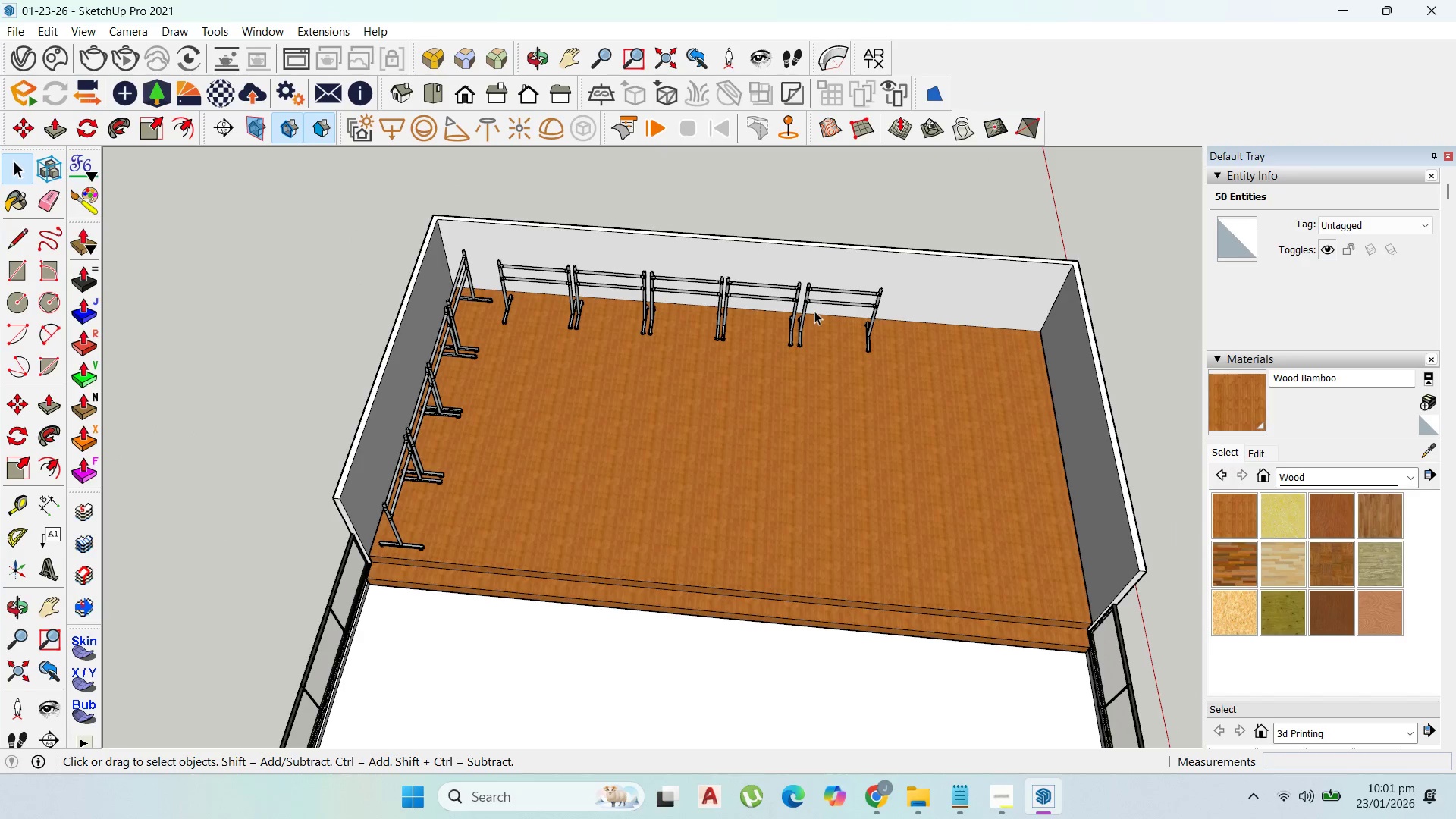 
key(Escape)
 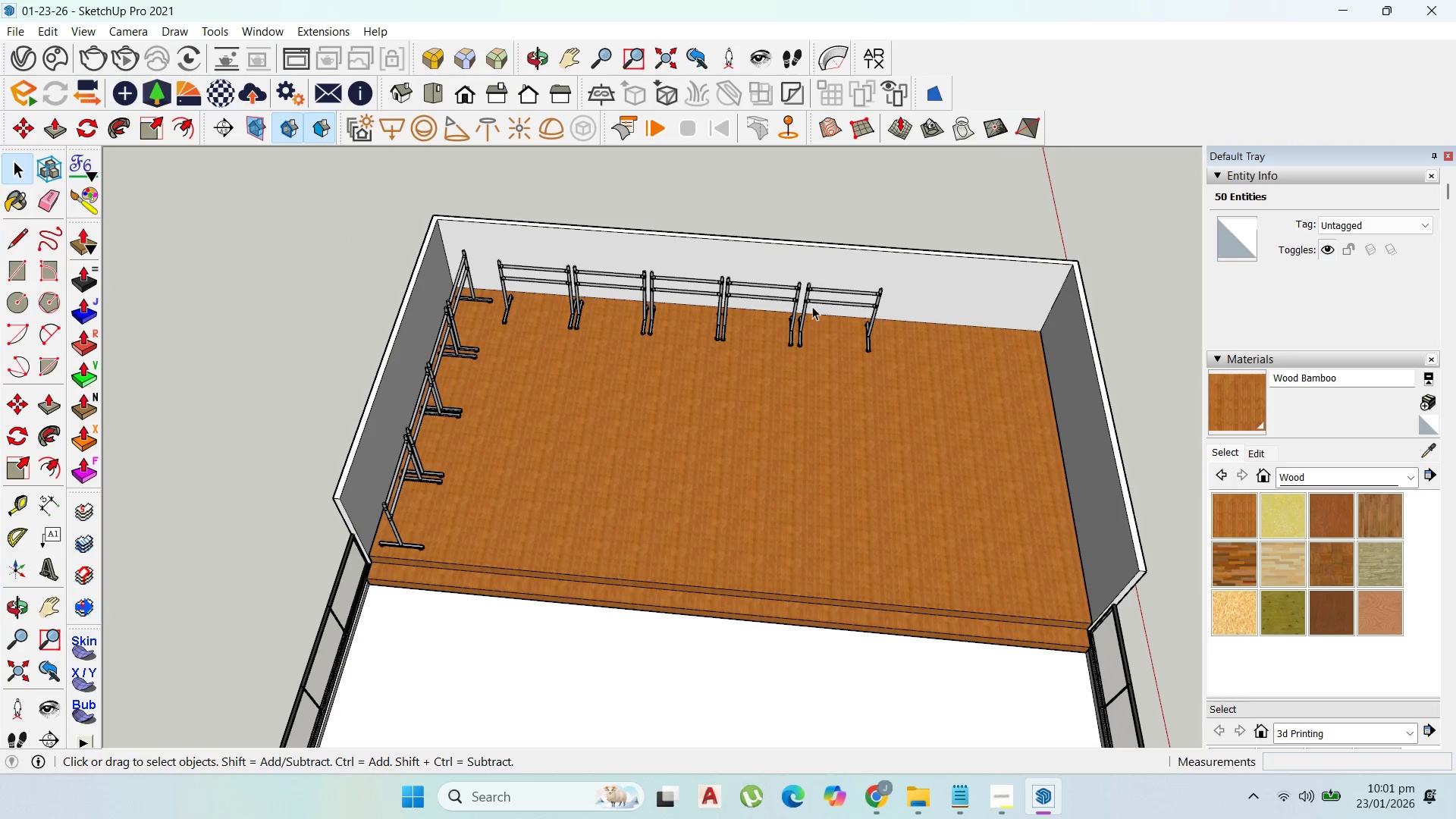 
key(Escape)
 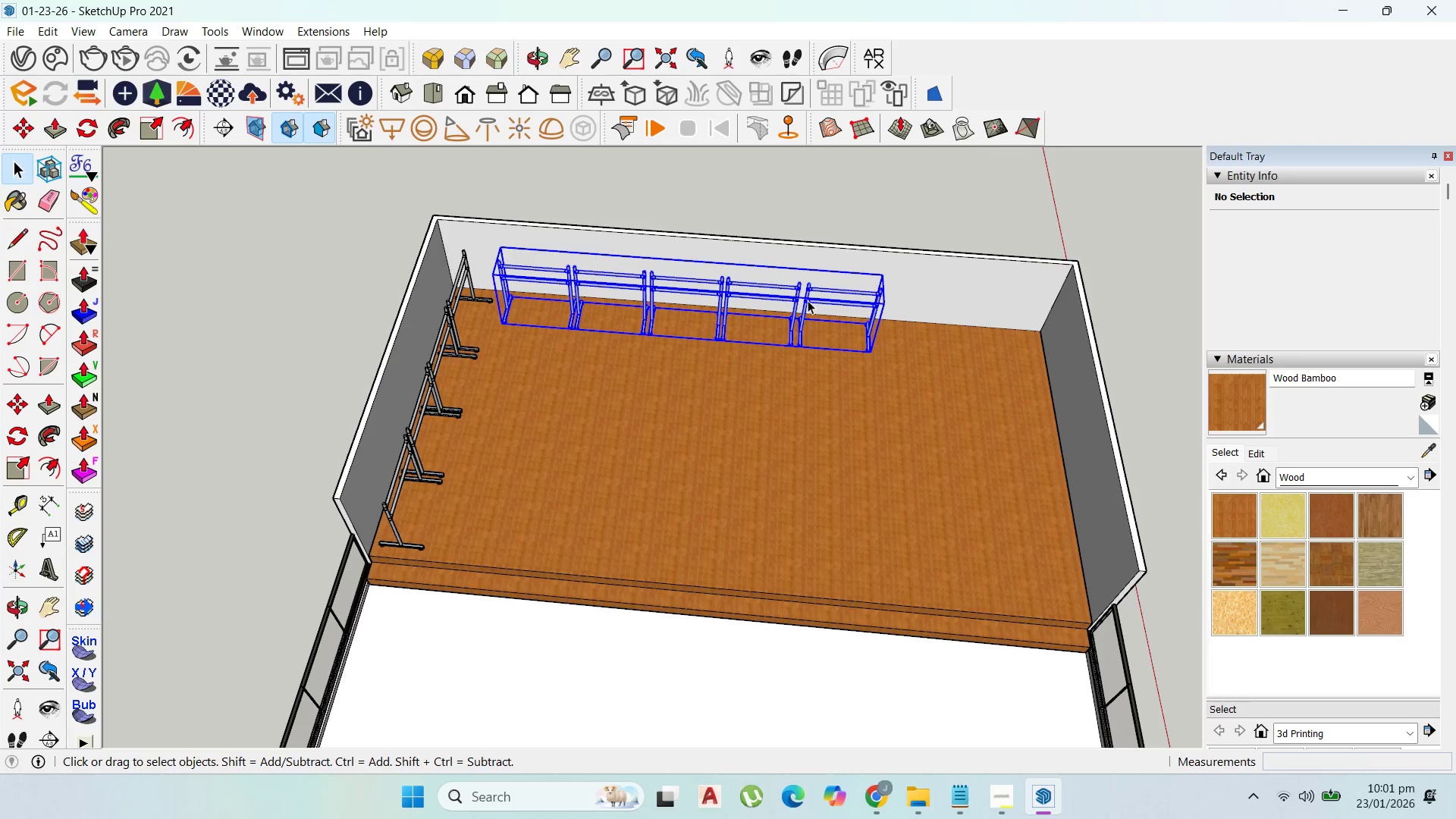 
left_click([808, 300])
 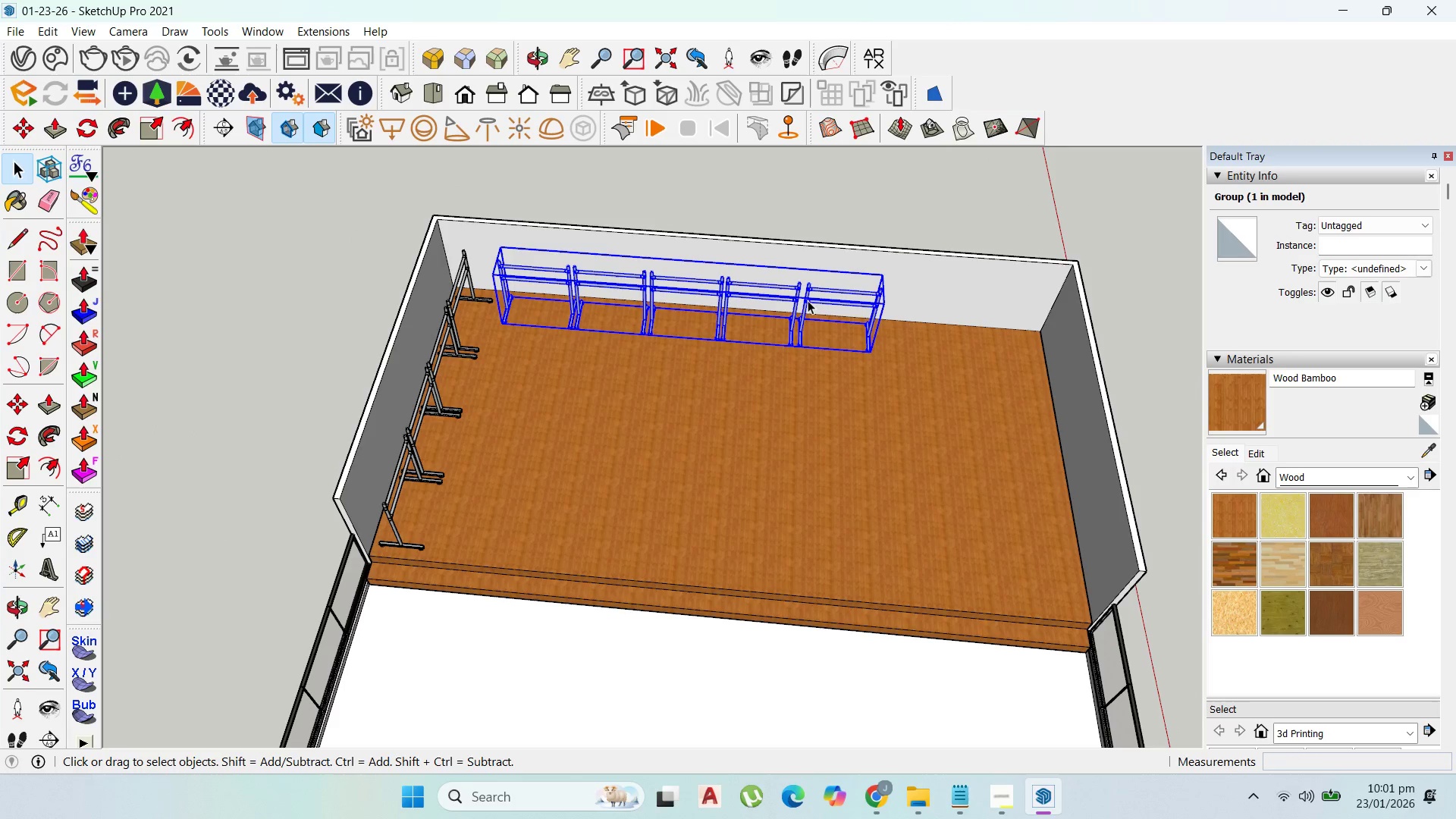 
key(Escape)
 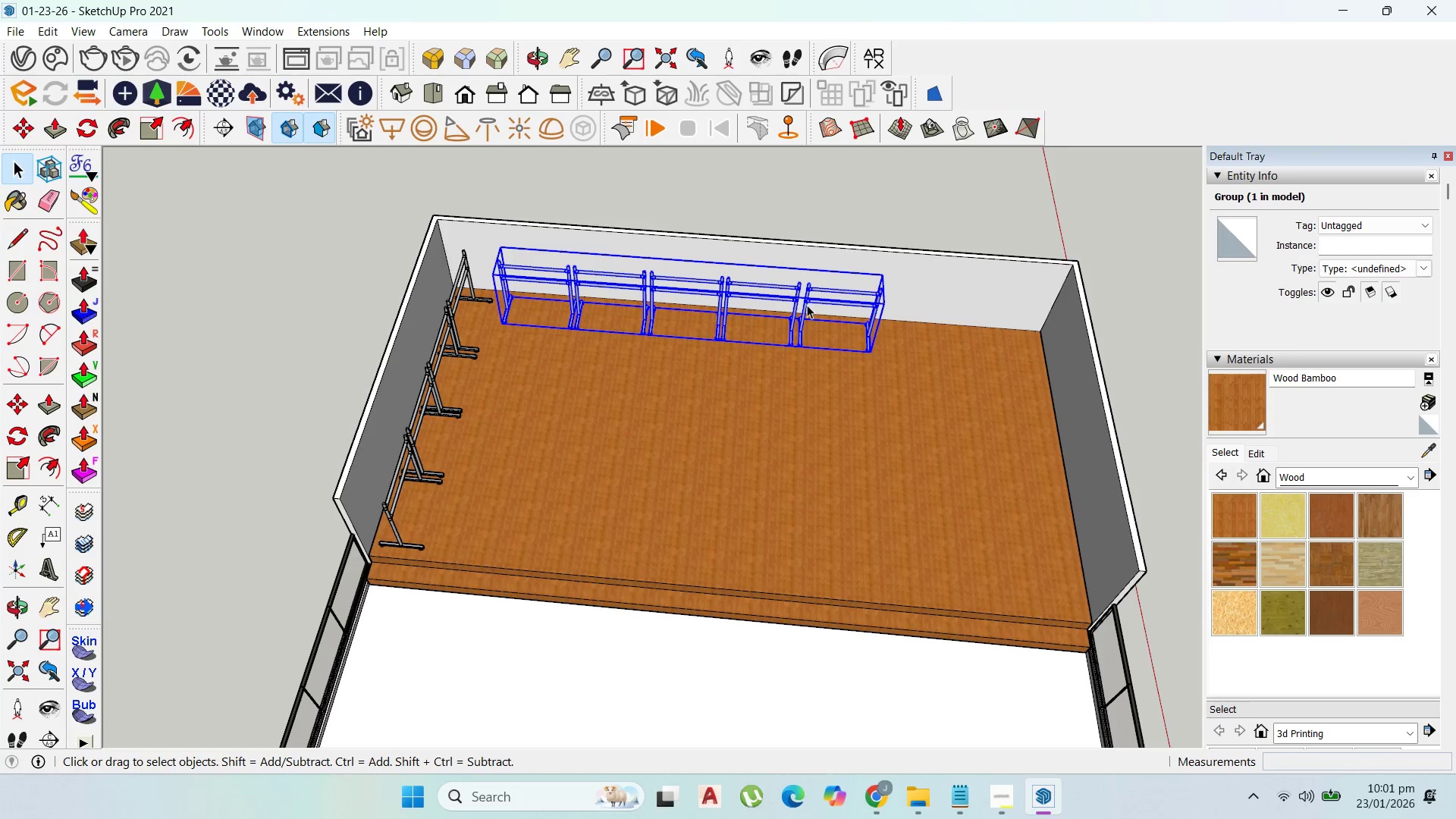 
key(Escape)
 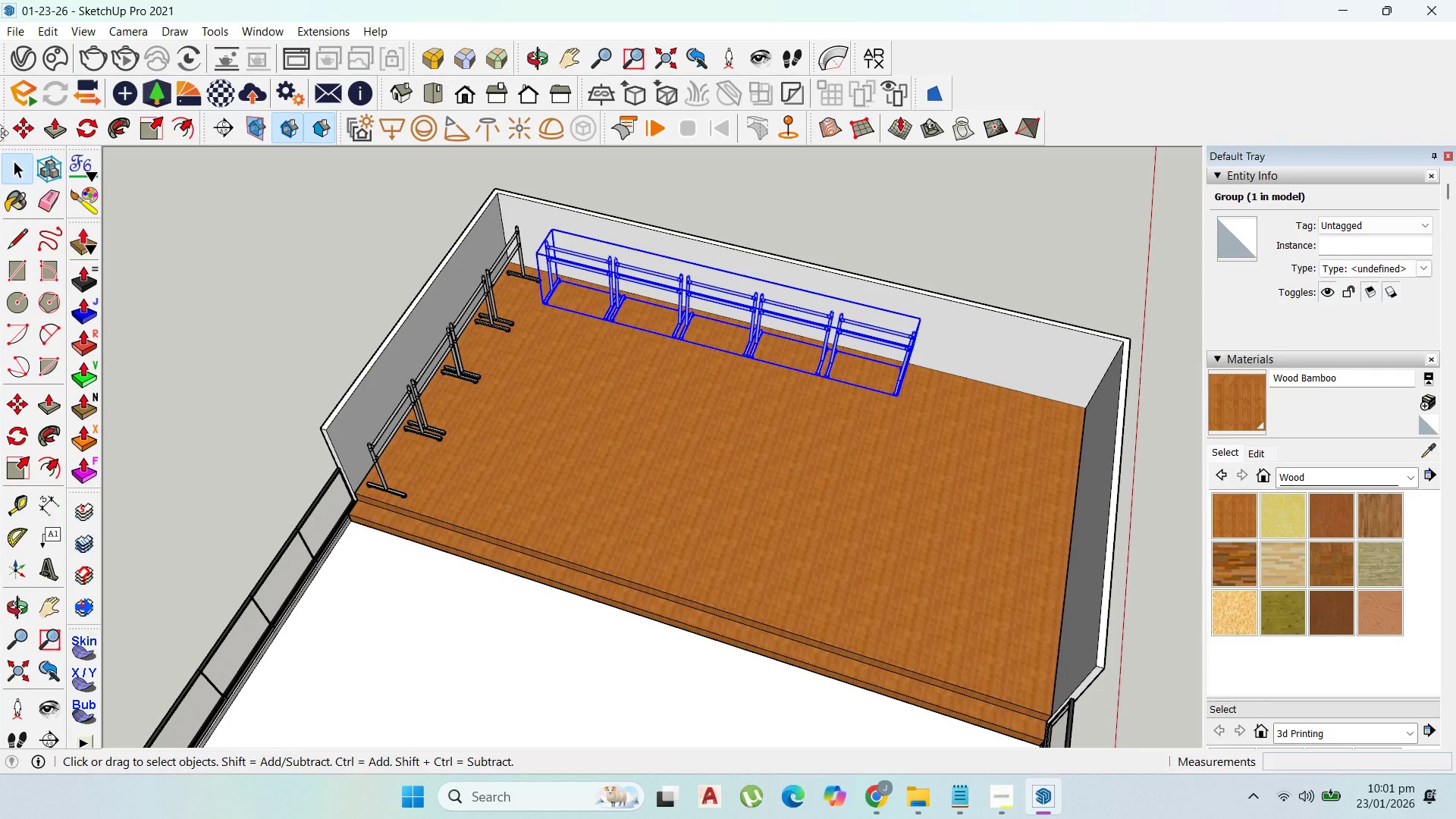 
left_click([89, 132])
 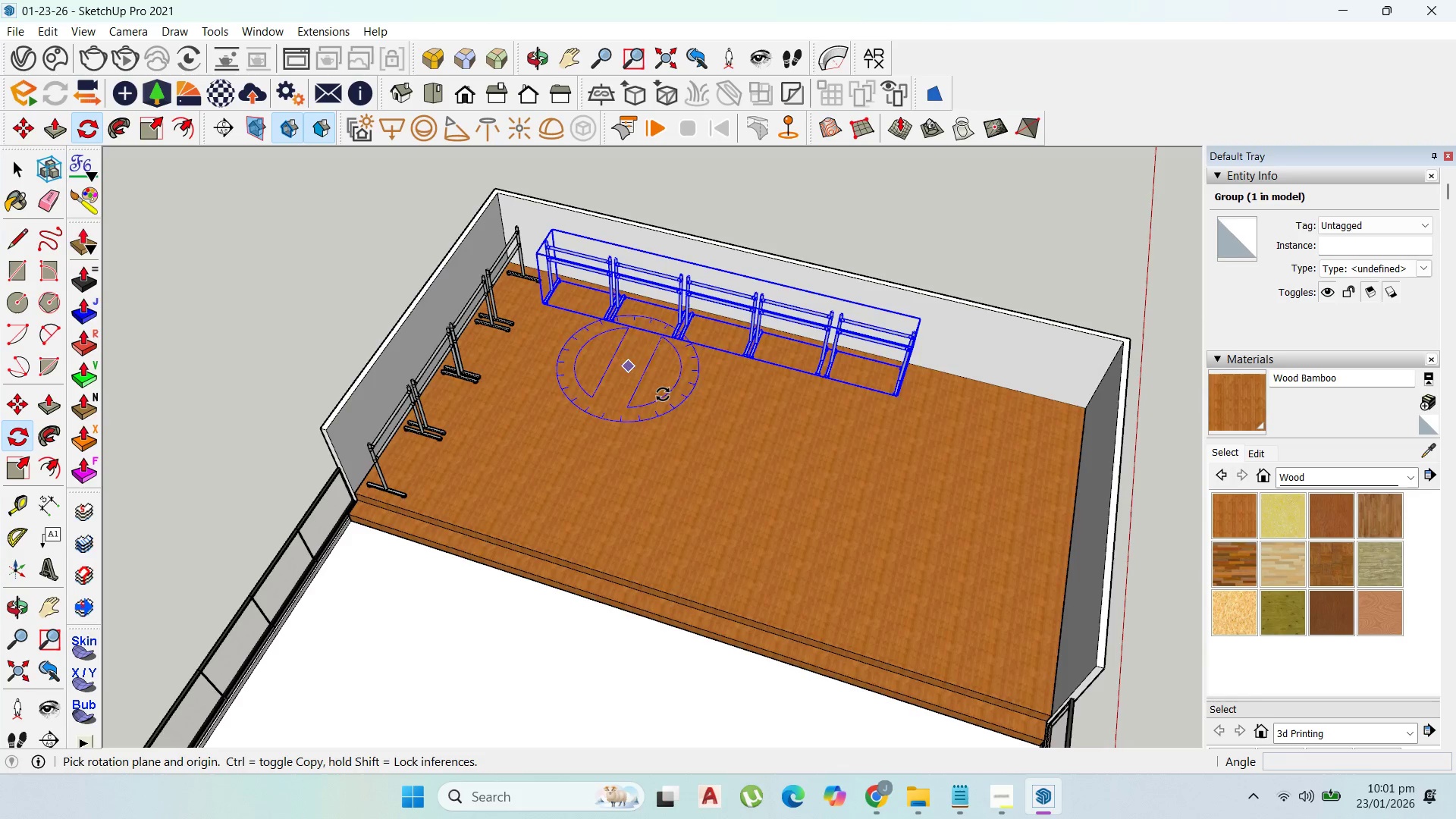 
left_click([664, 395])
 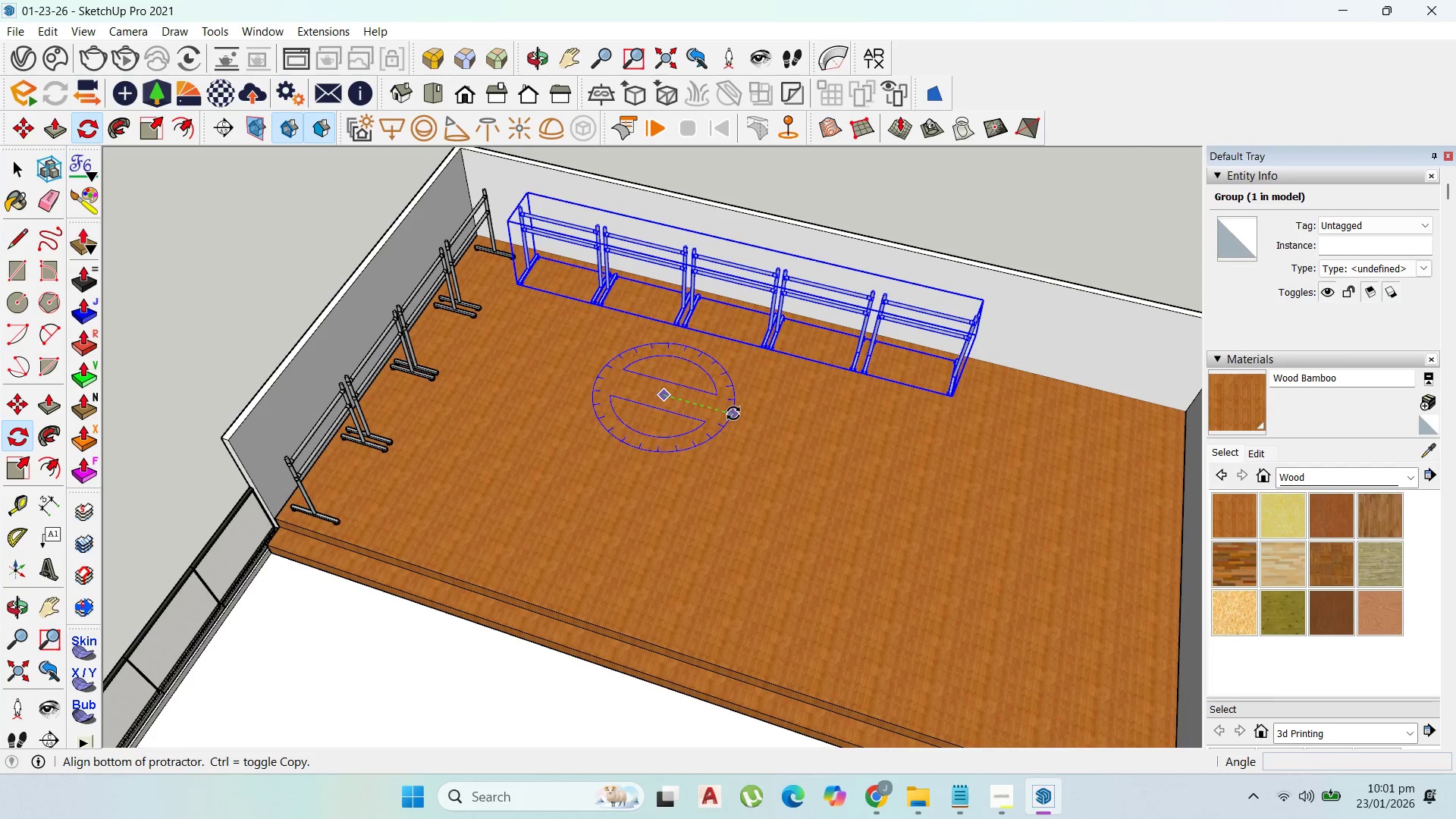 
scroll: coordinate [664, 395], scroll_direction: up, amount: 2.0
 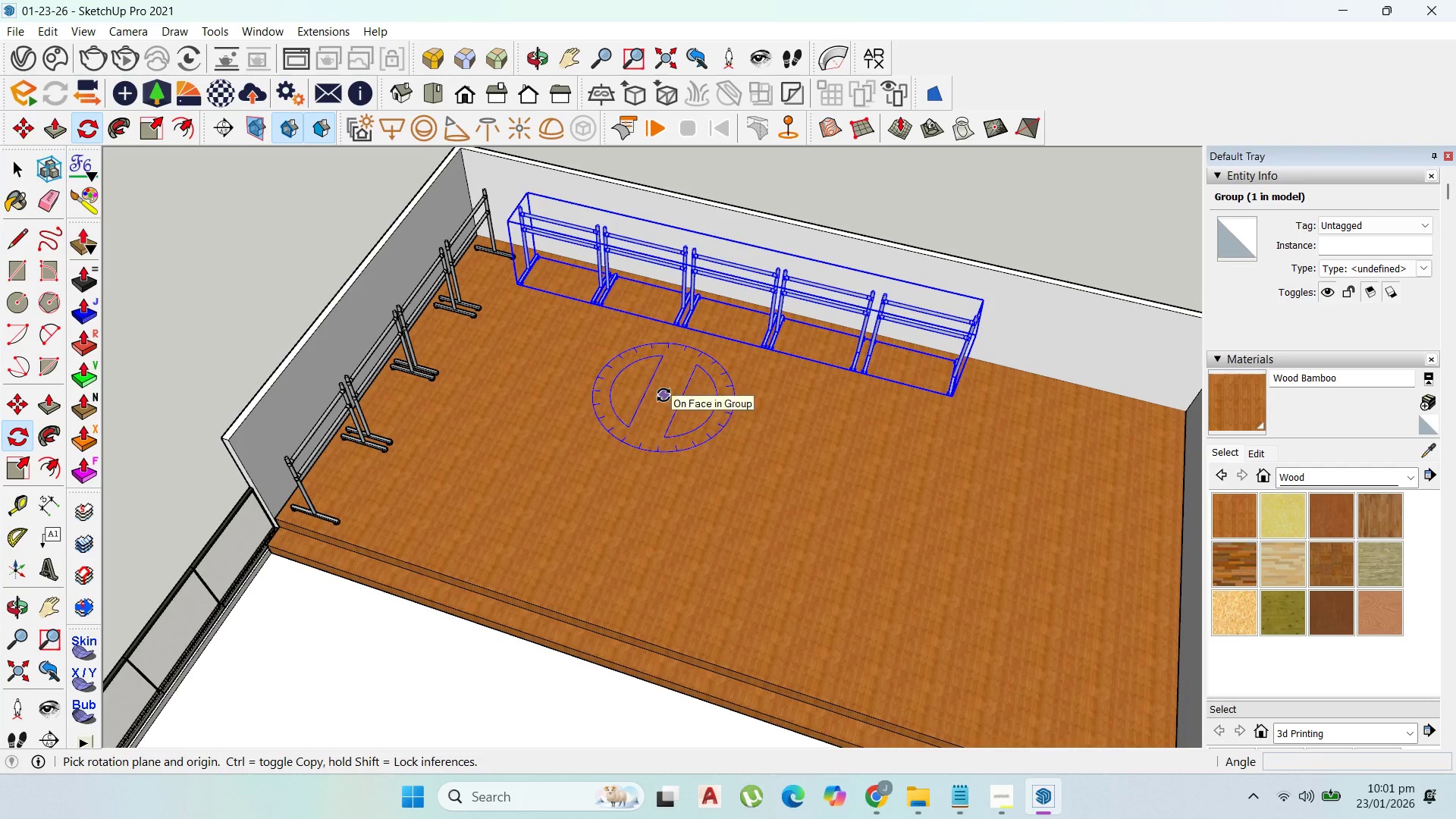 
left_click([734, 413])
 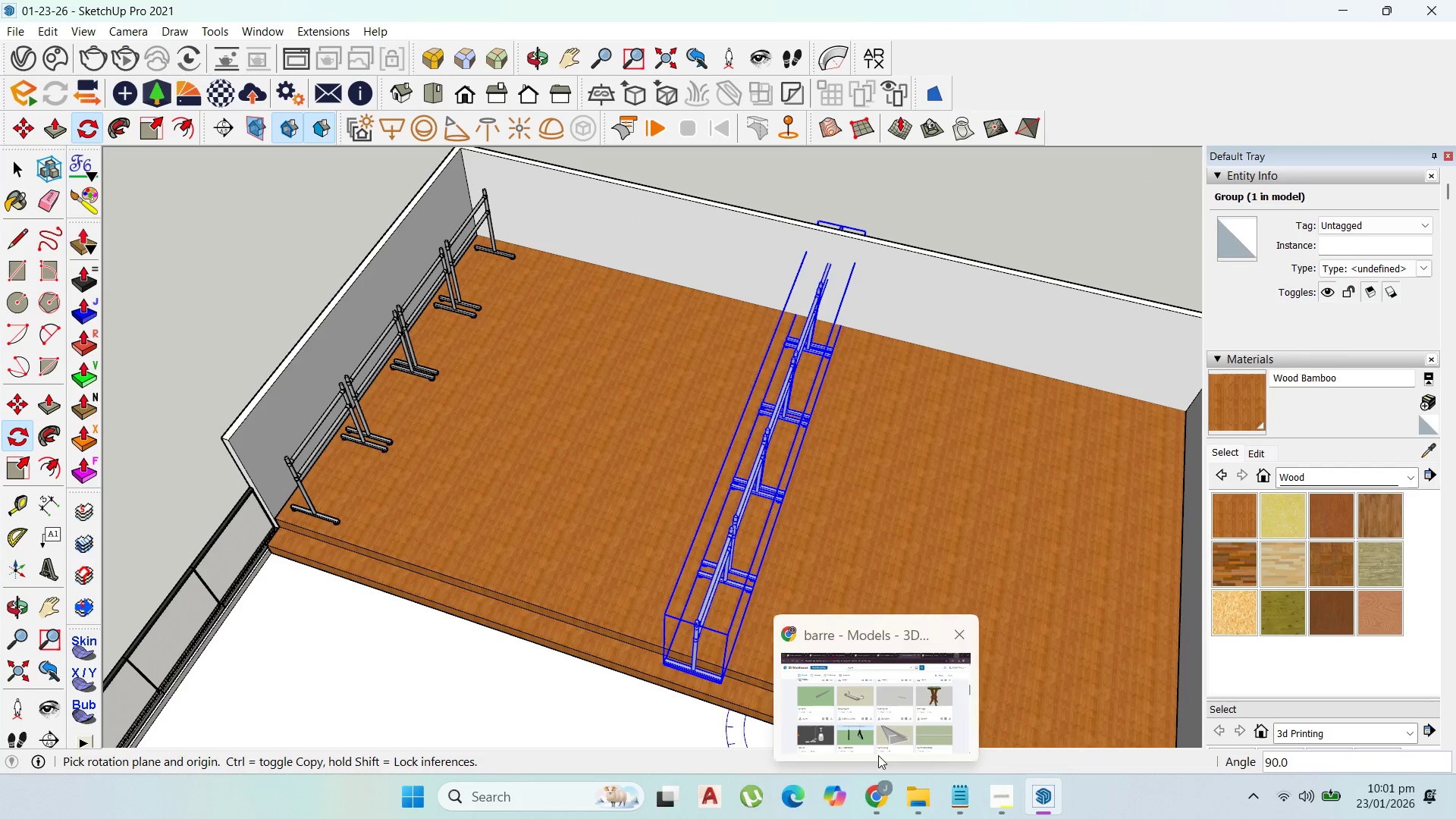 
left_click([989, 795])